 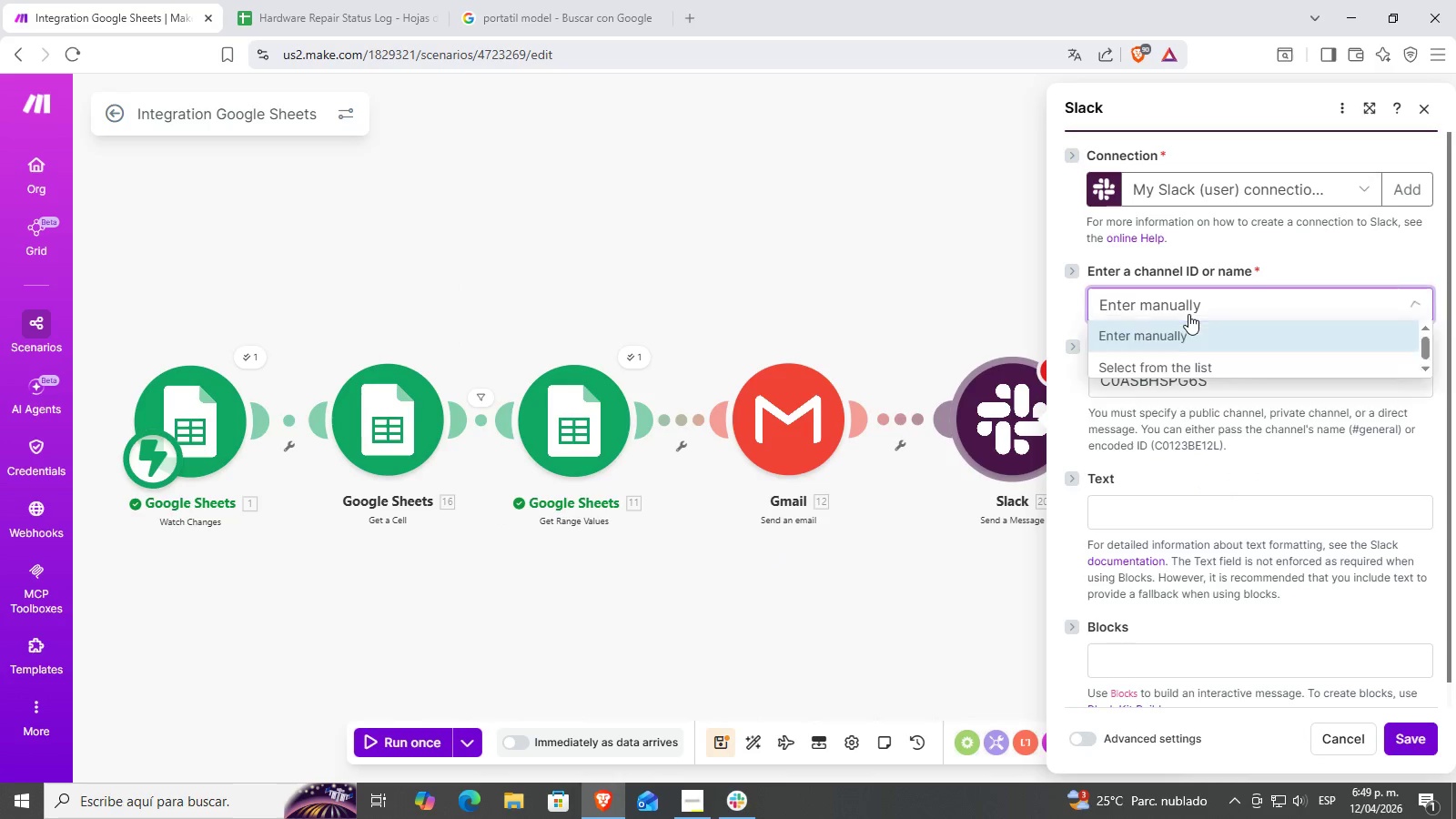 
double_click([1188, 314])
 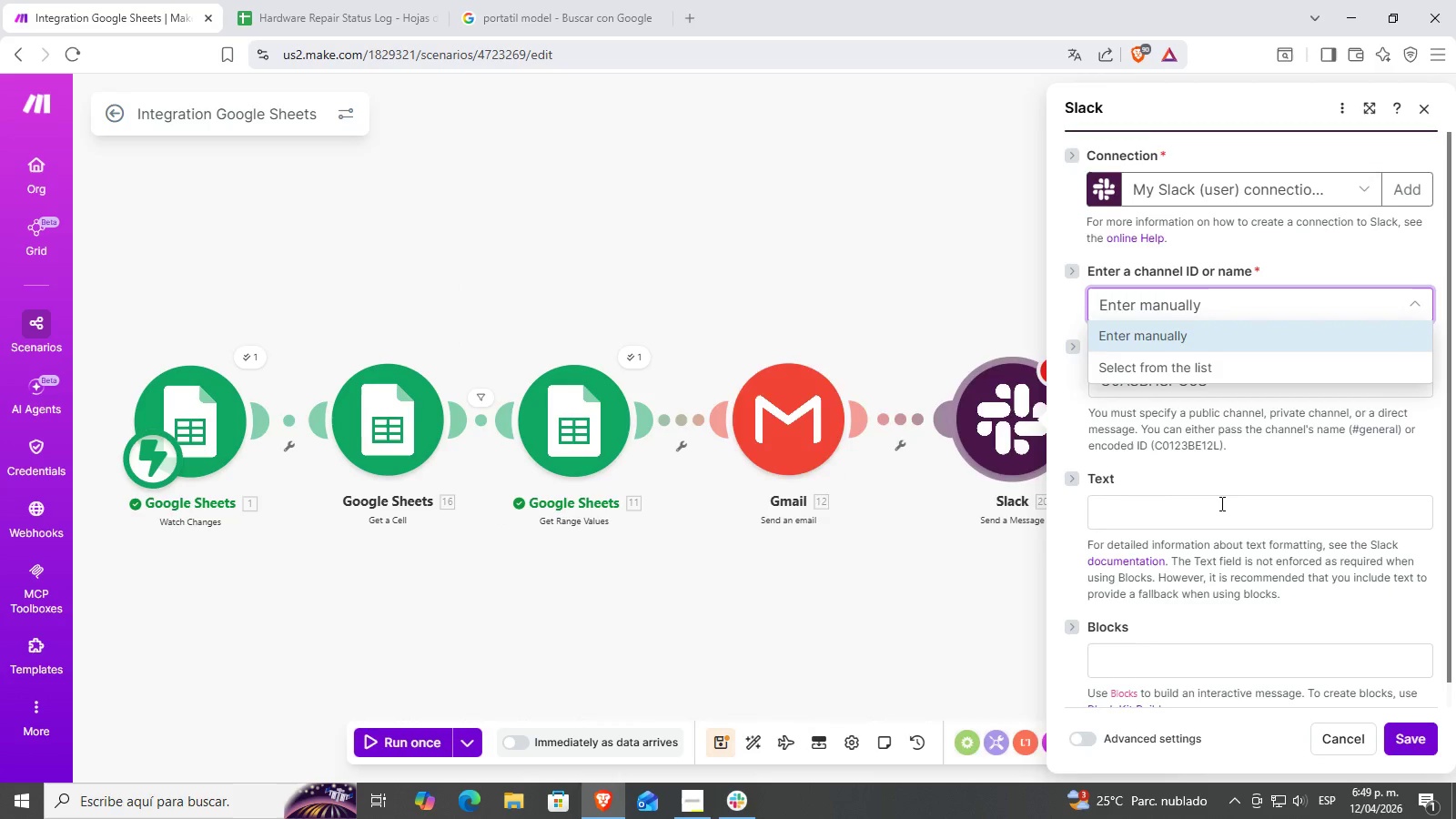 
triple_click([1218, 505])
 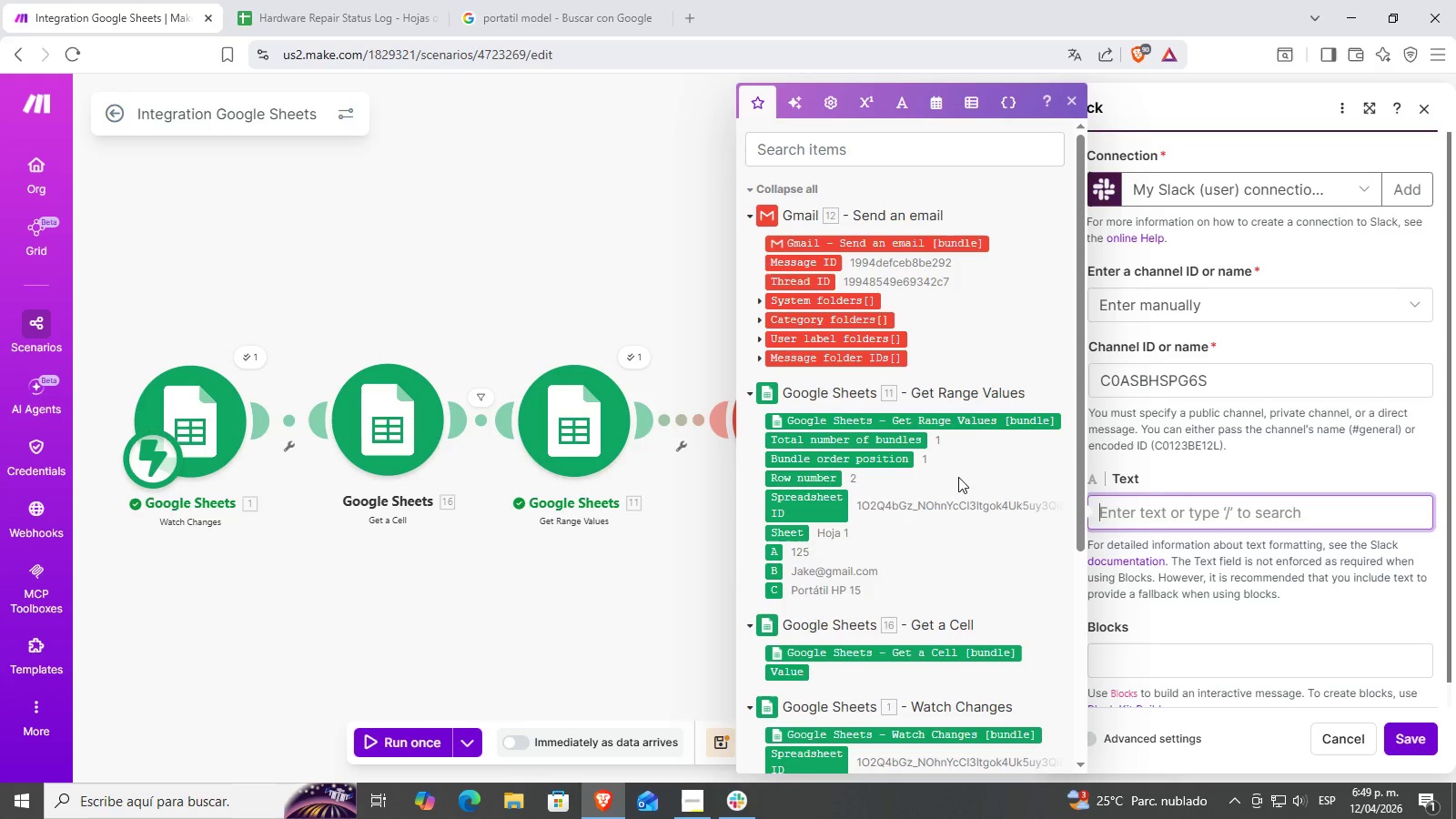 
wait(10.5)
 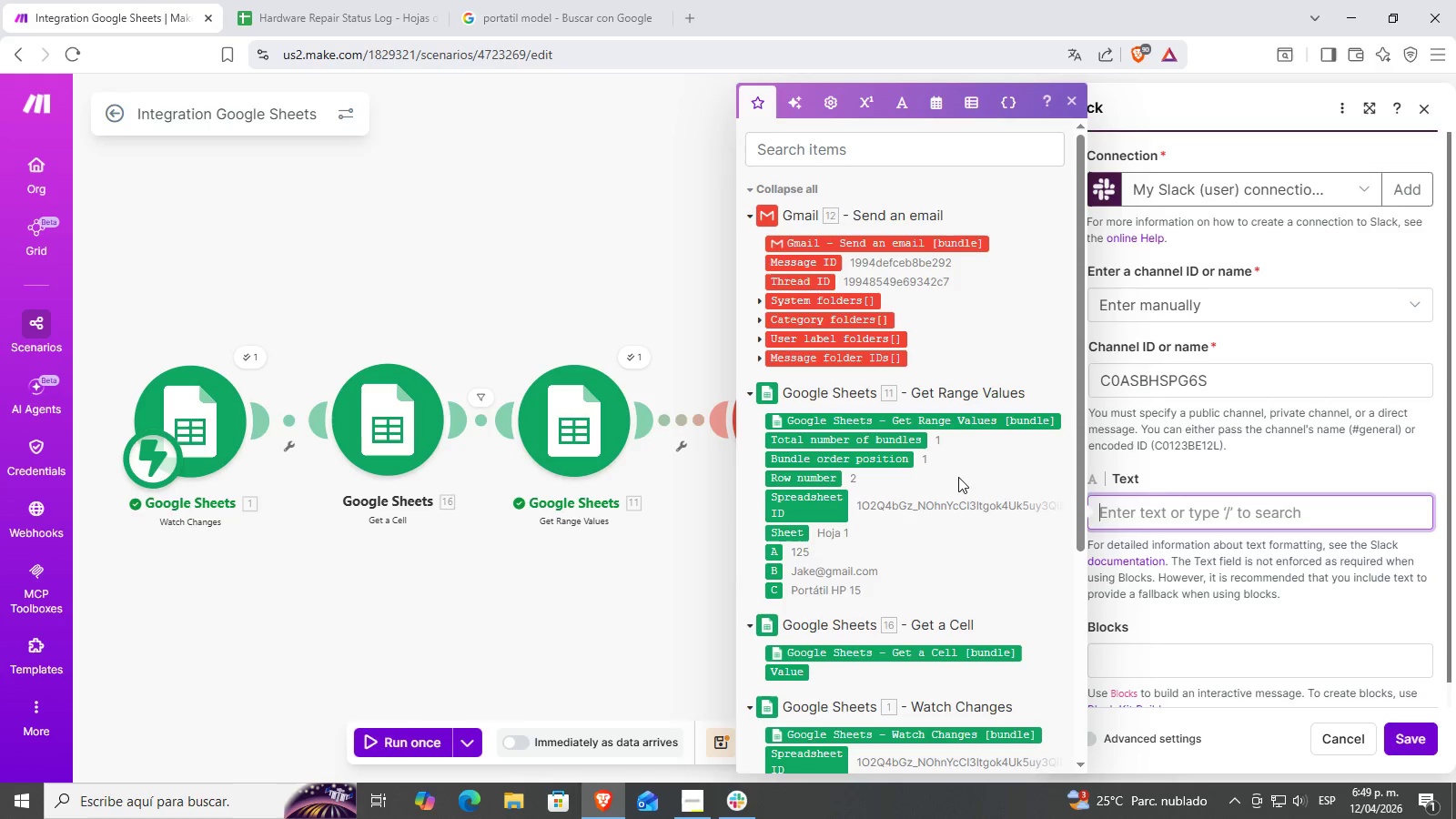 
left_click([730, 804])
 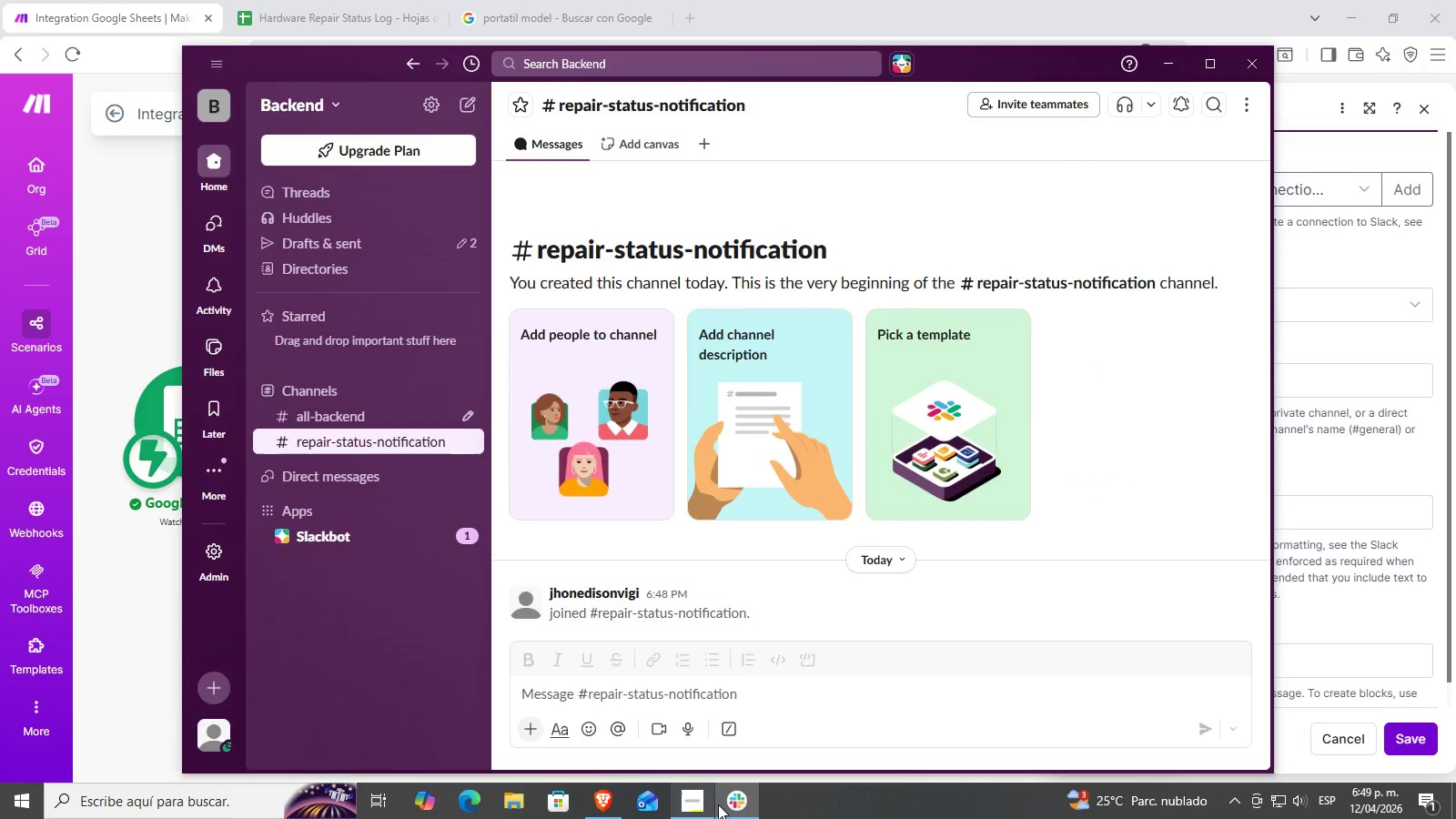 
double_click([700, 806])